 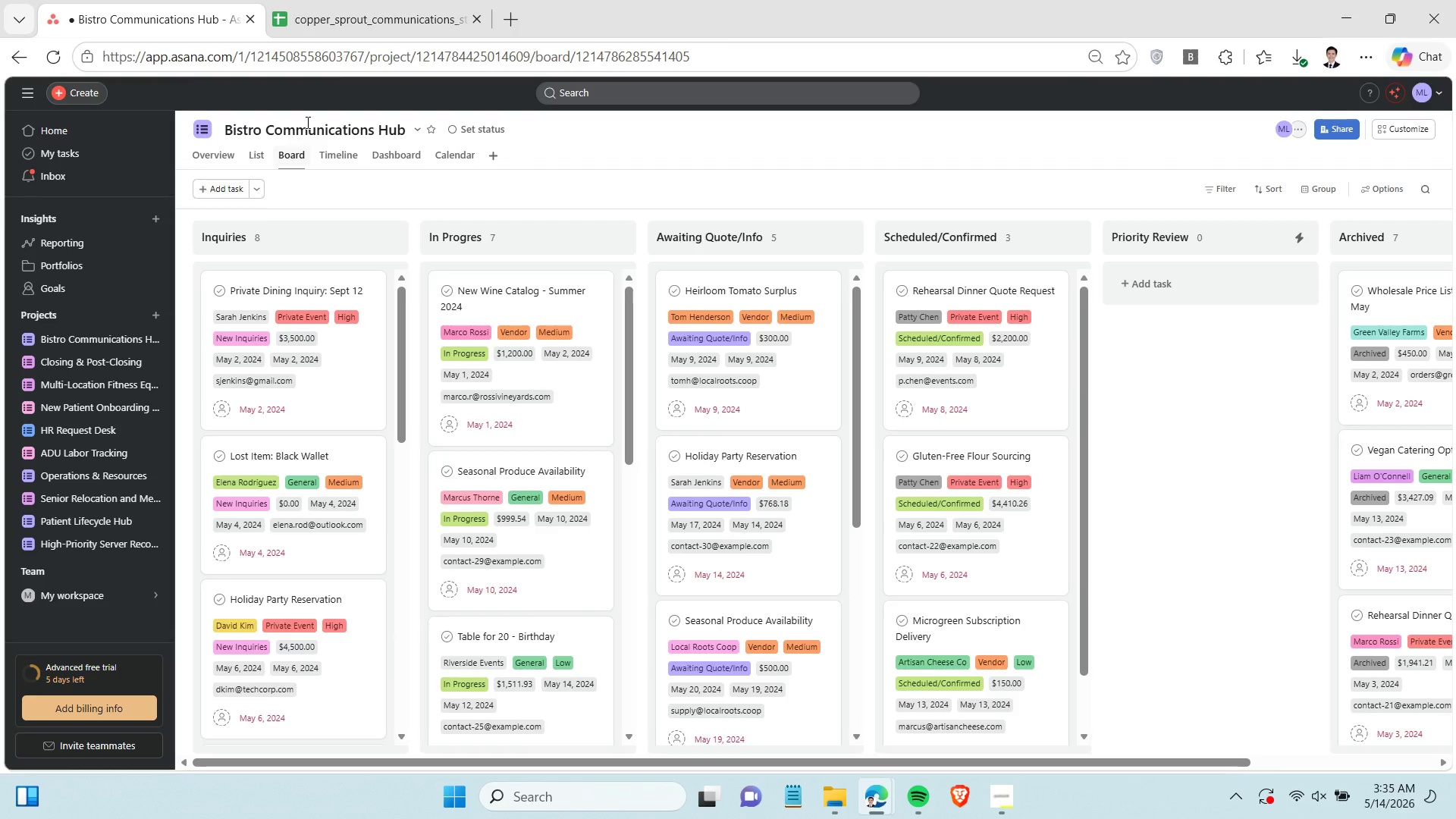 
left_click([679, 200])
 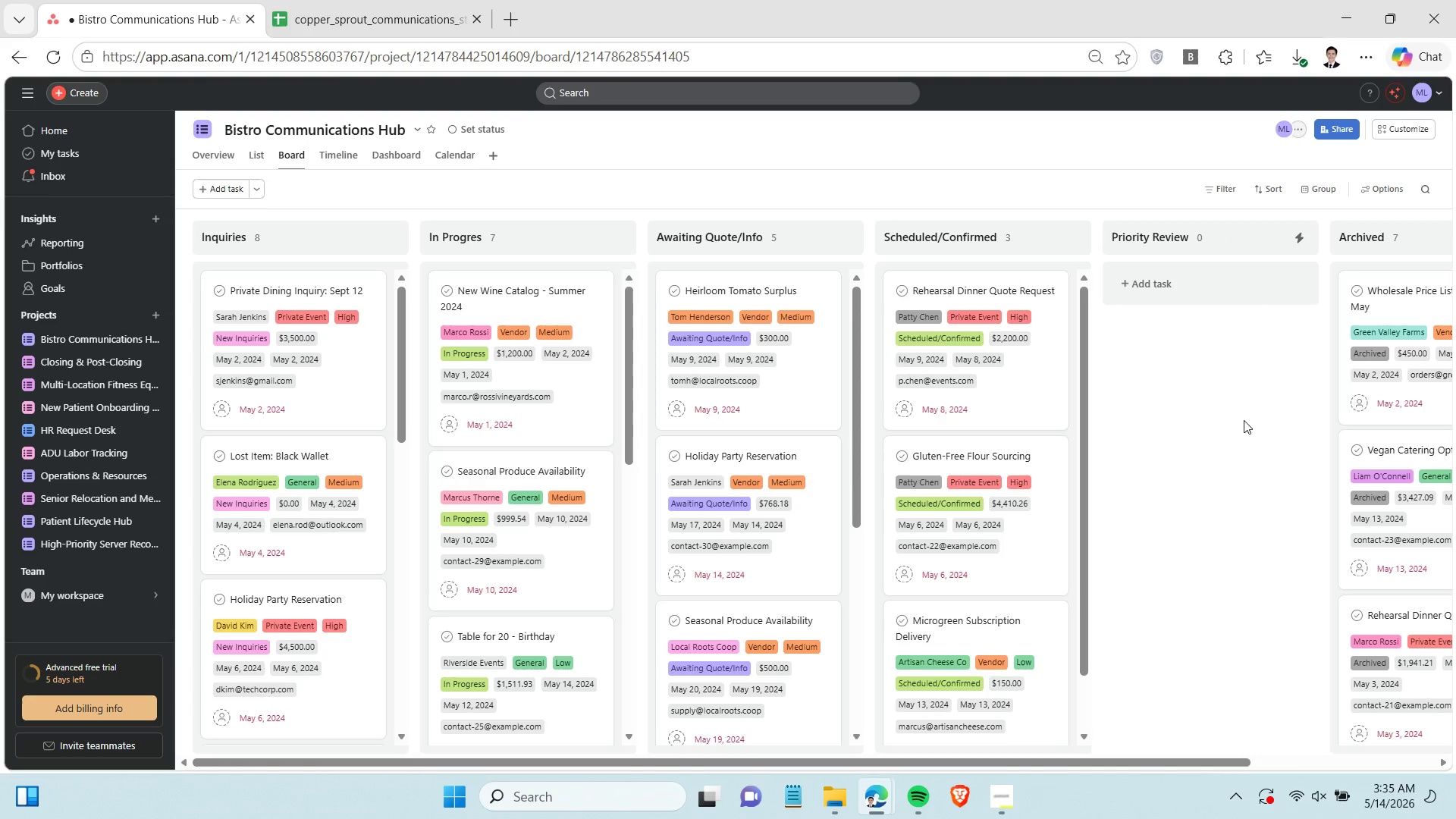 
left_click_drag(start_coordinate=[1078, 757], to_coordinate=[900, 771])
 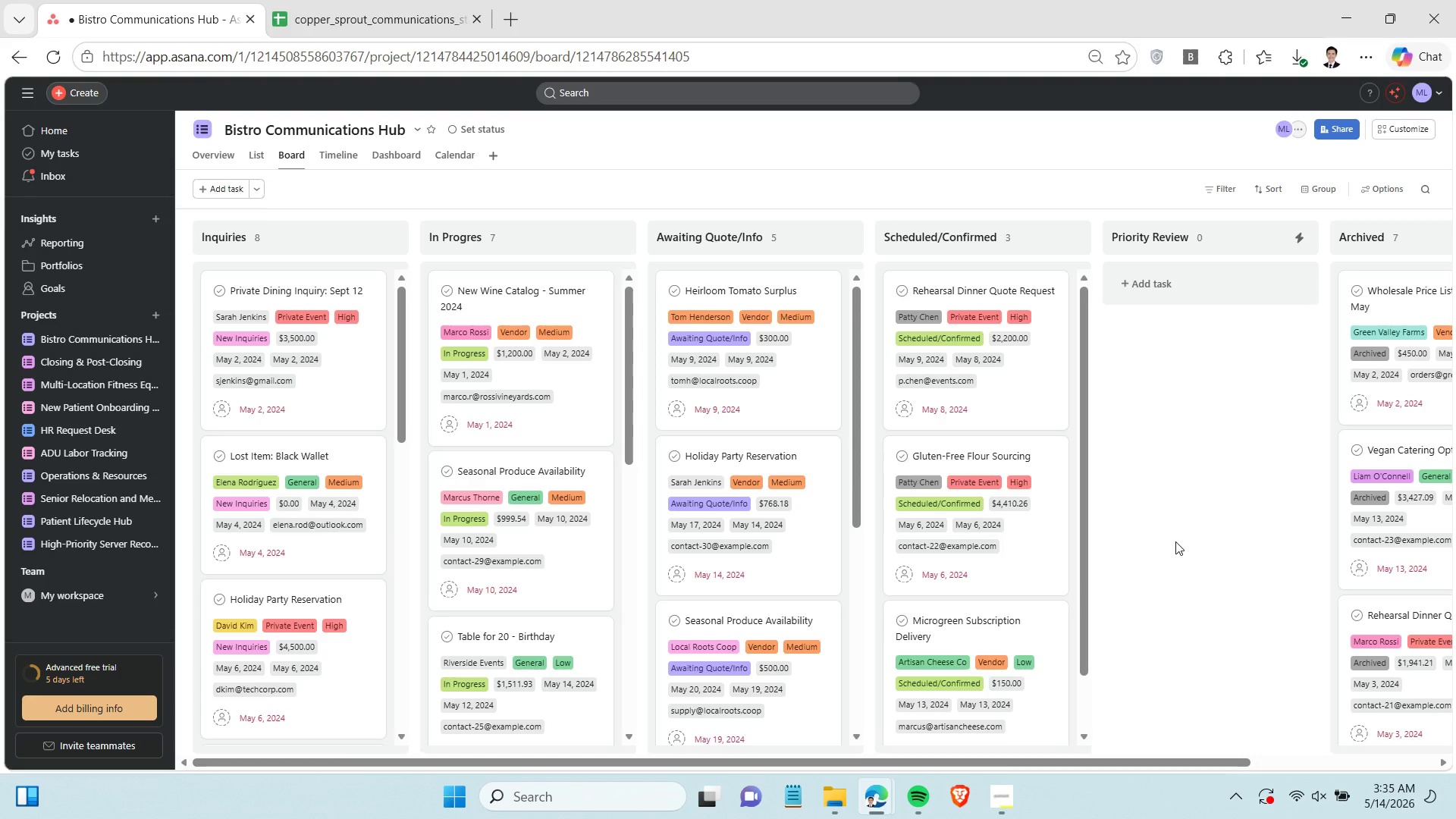 
wait(30.55)
 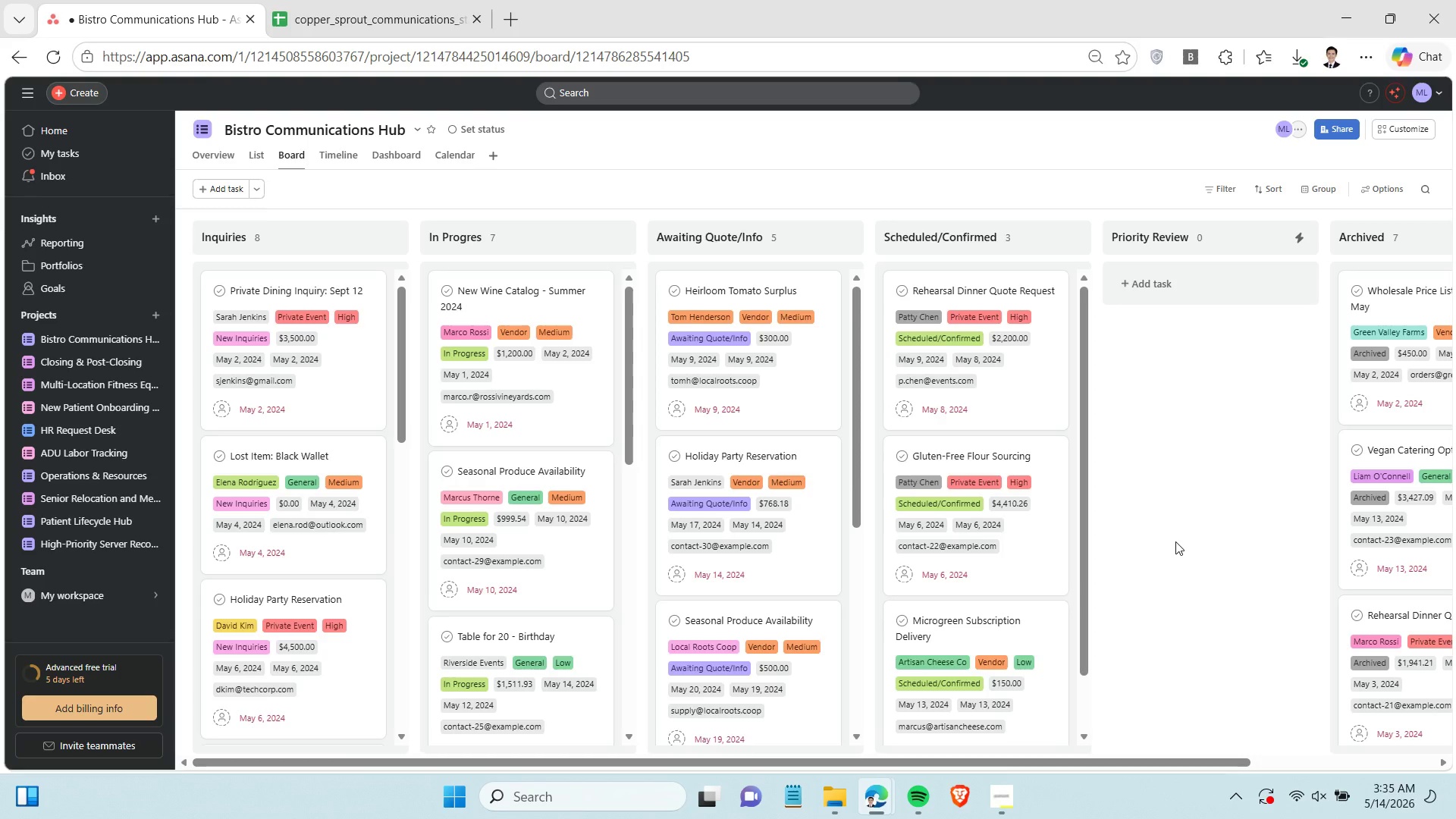 
left_click([1003, 797])